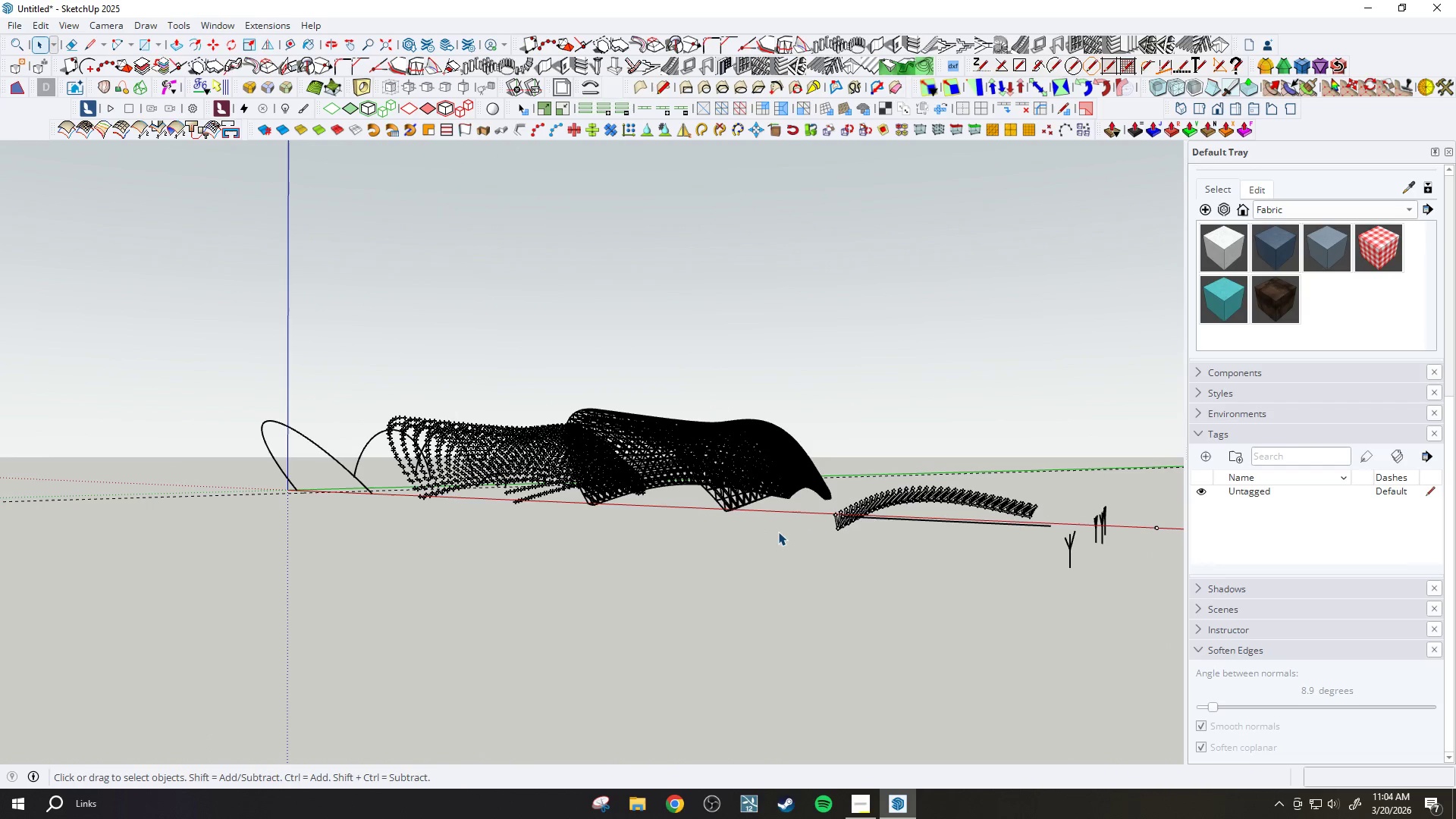 
scroll: coordinate [993, 538], scroll_direction: up, amount: 3.0
 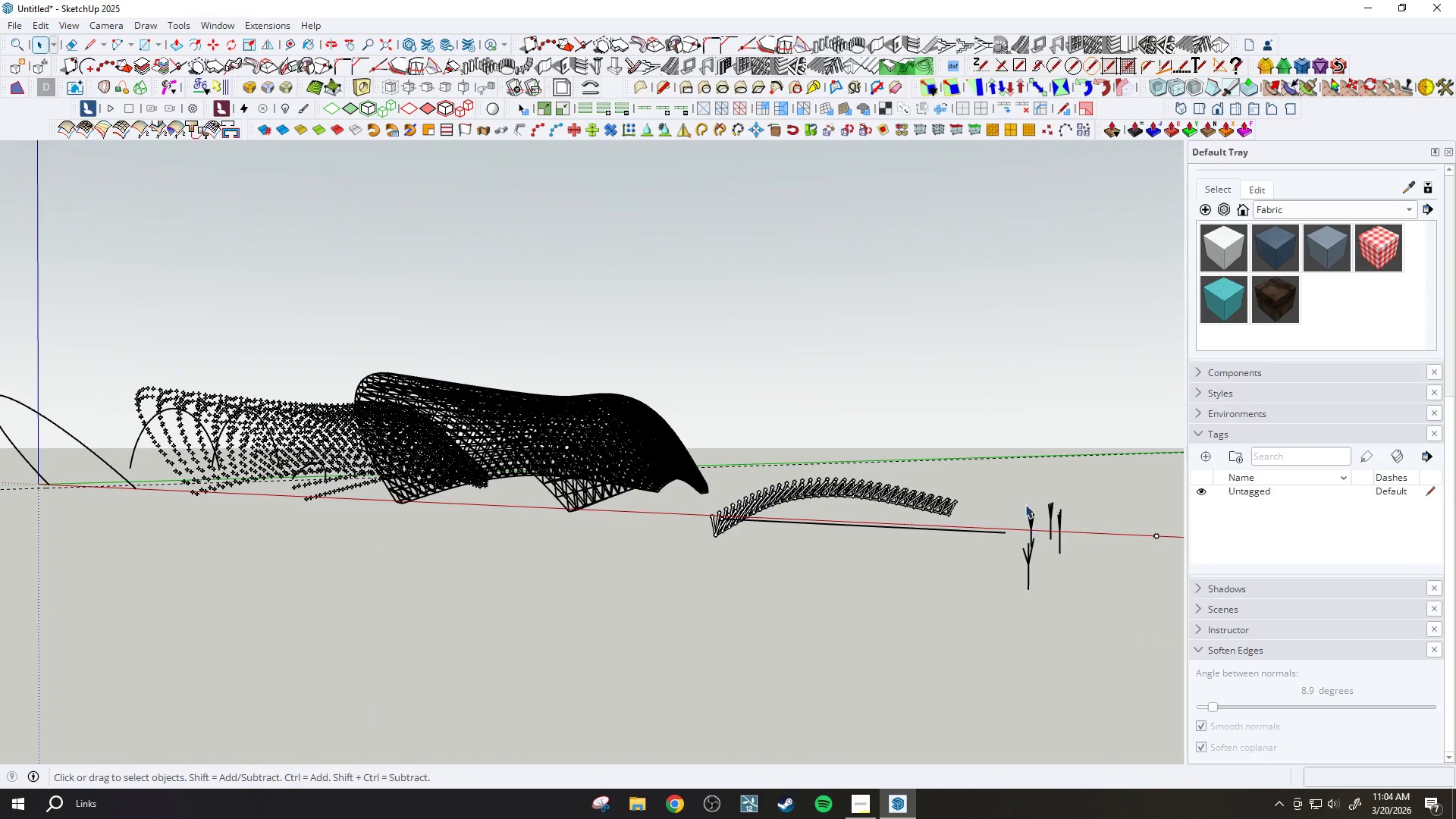 
left_click_drag(start_coordinate=[1006, 482], to_coordinate=[1080, 630])
 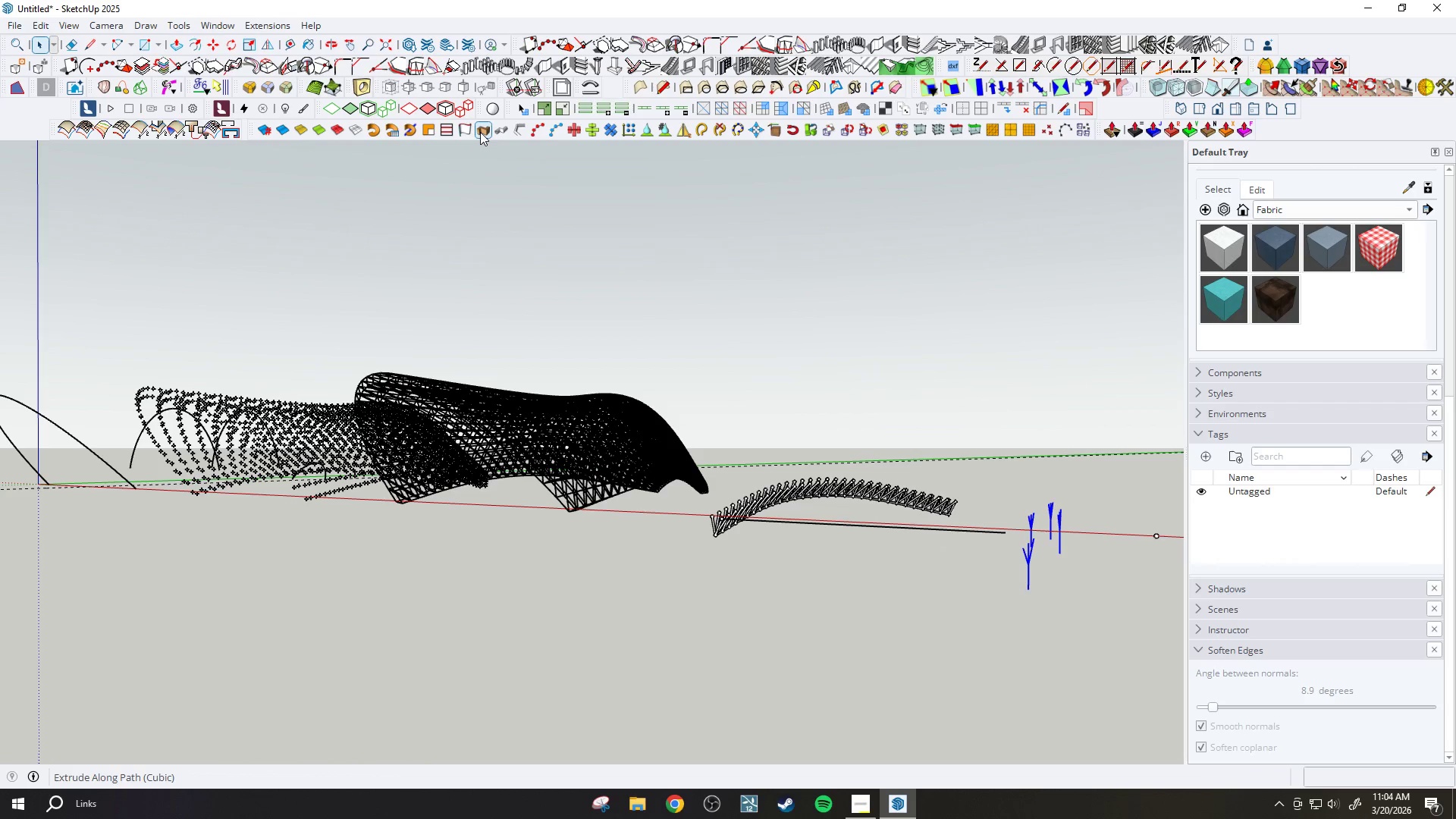 
left_click([522, 128])
 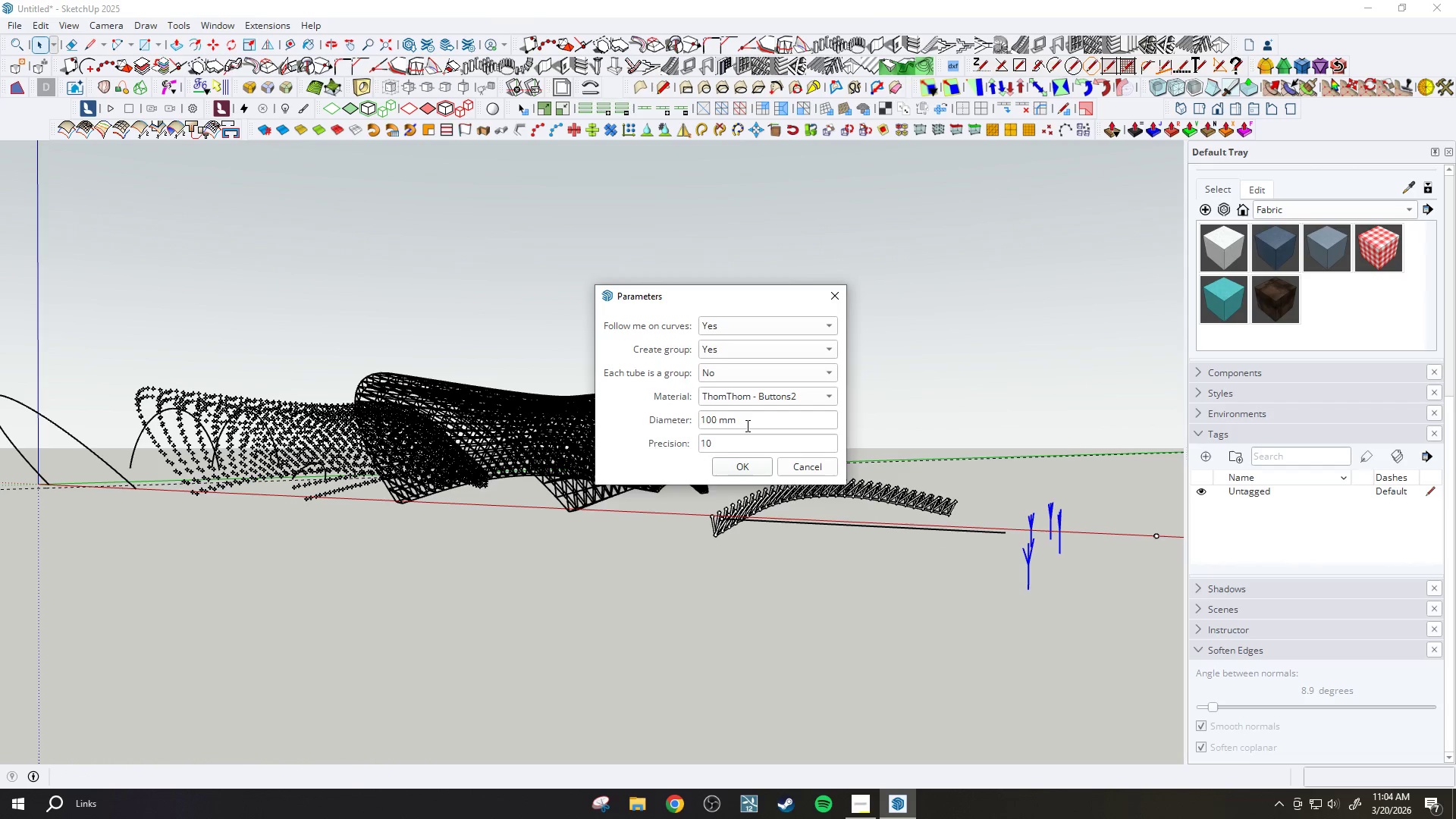 
wait(7.88)
 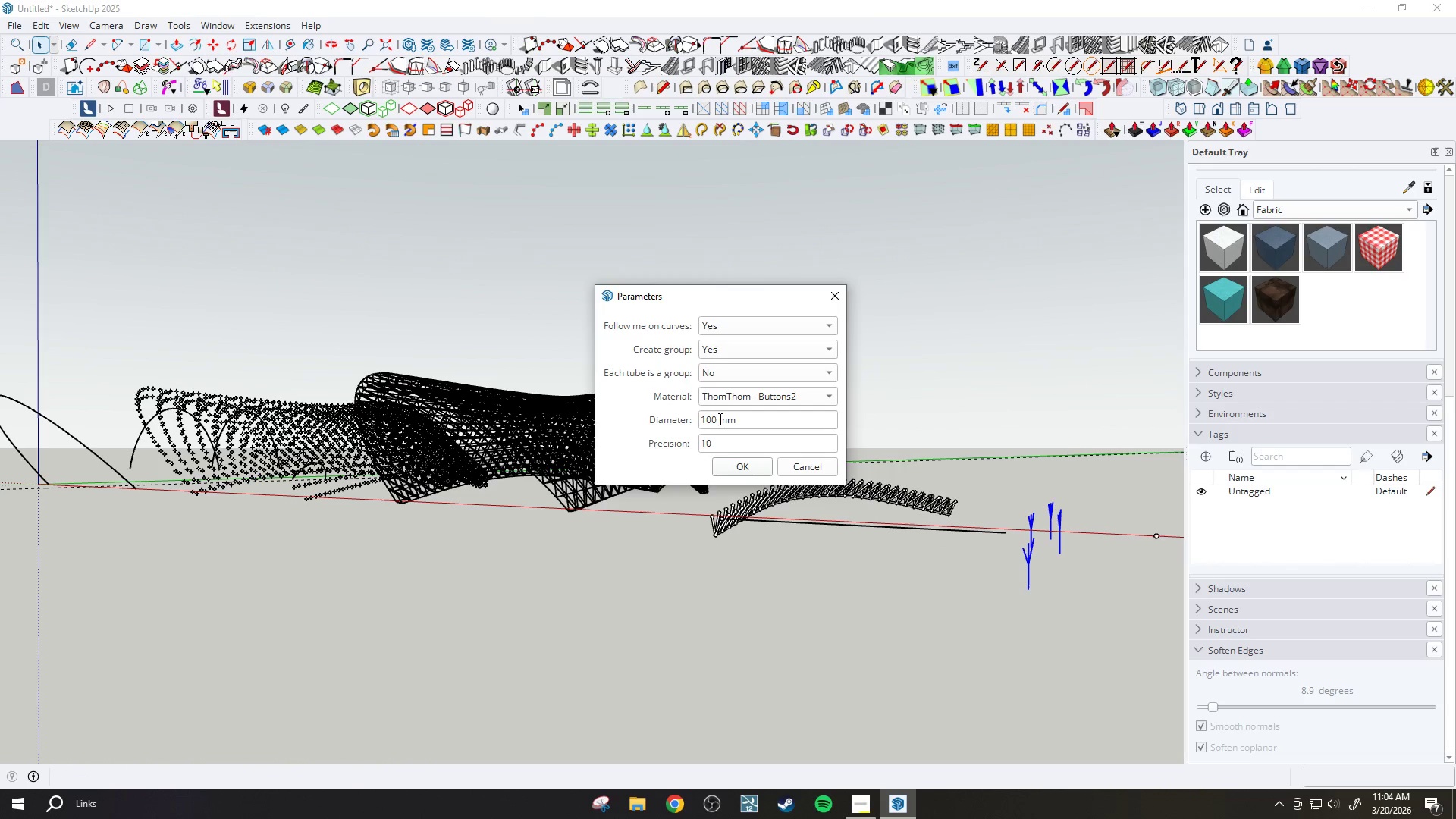 
left_click([742, 424])
 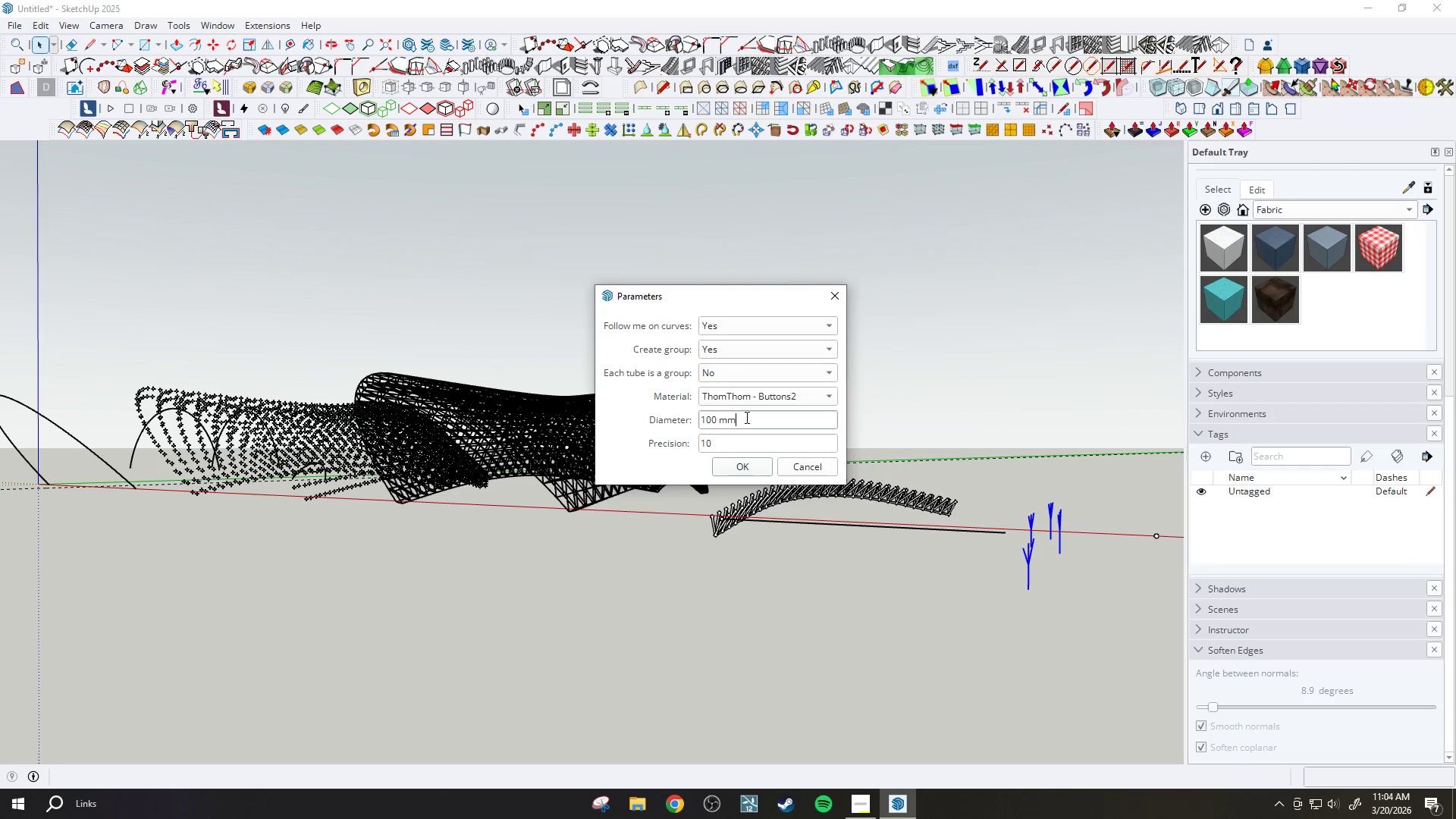 
left_click_drag(start_coordinate=[745, 417], to_coordinate=[676, 423])
 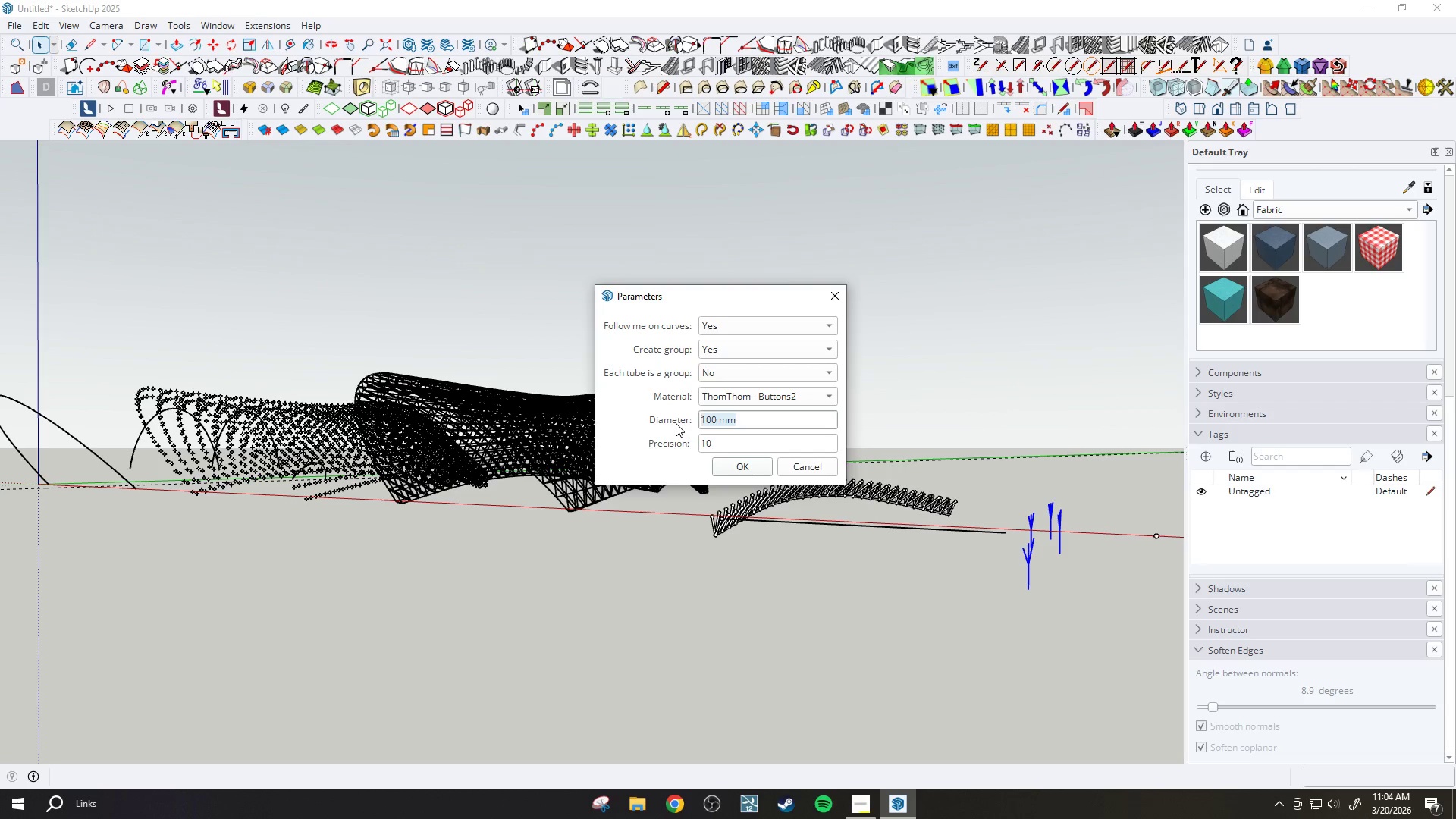 
type(150)
 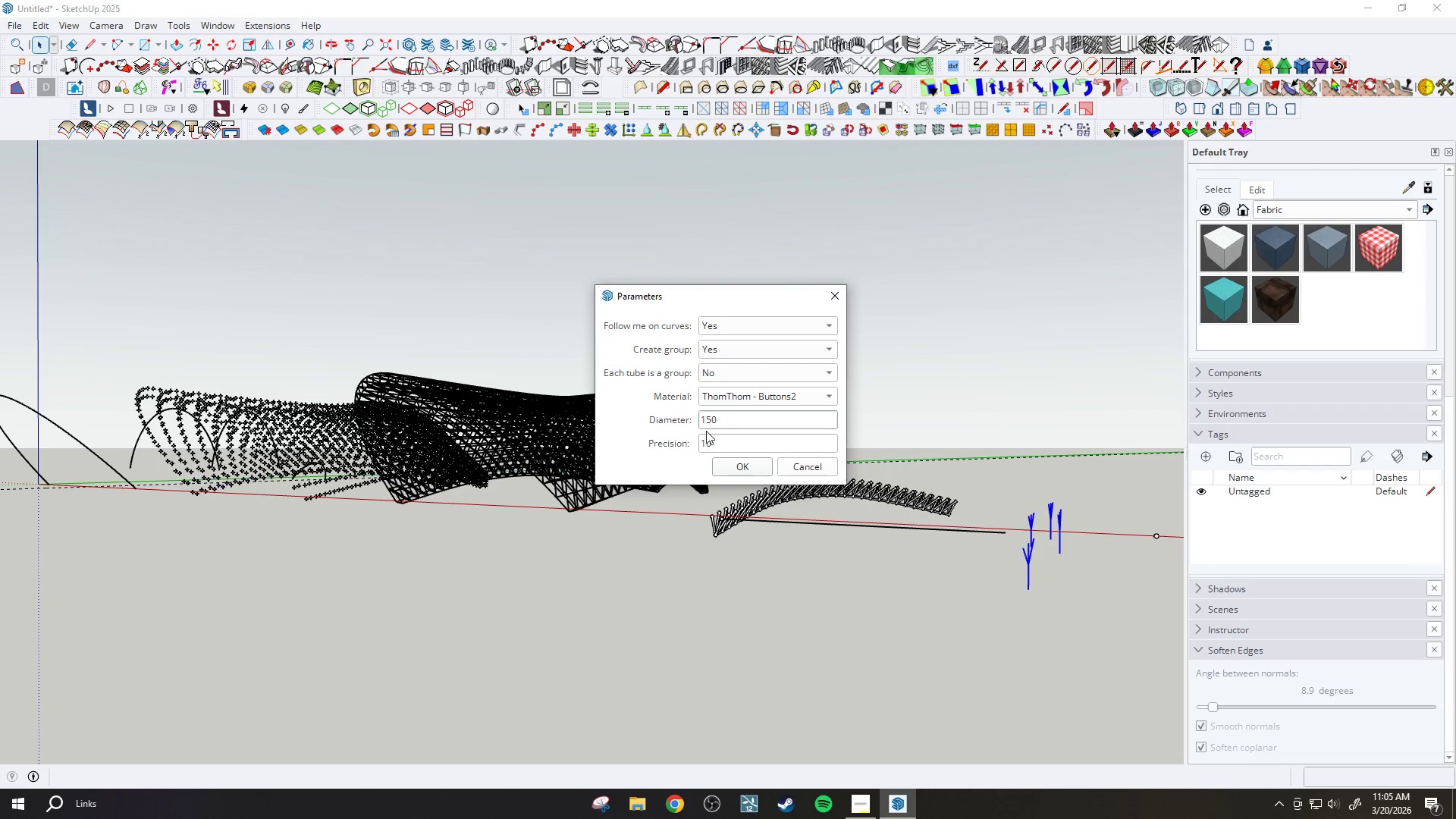 
left_click([740, 464])
 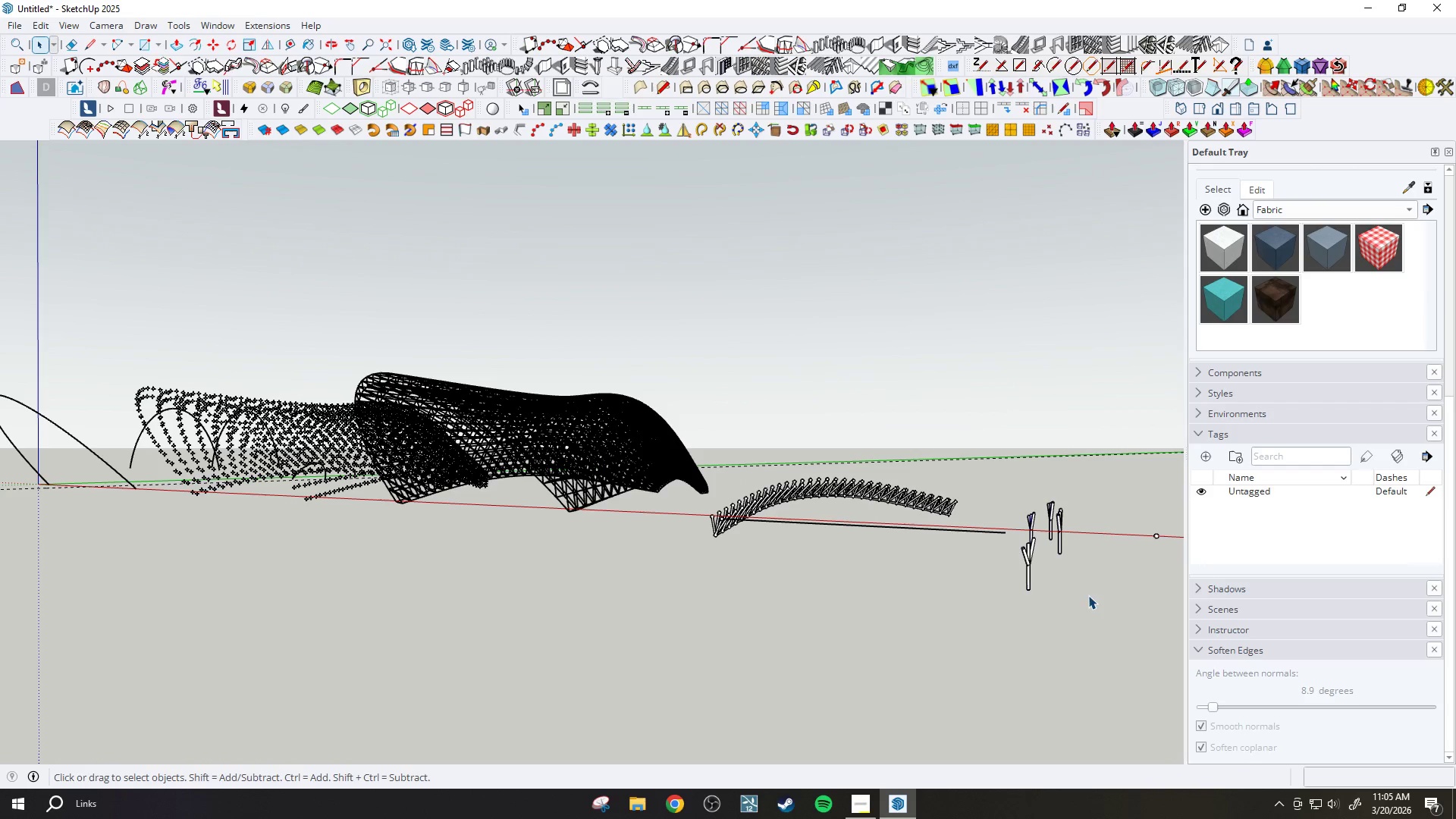 
scroll: coordinate [1022, 564], scroll_direction: up, amount: 11.0
 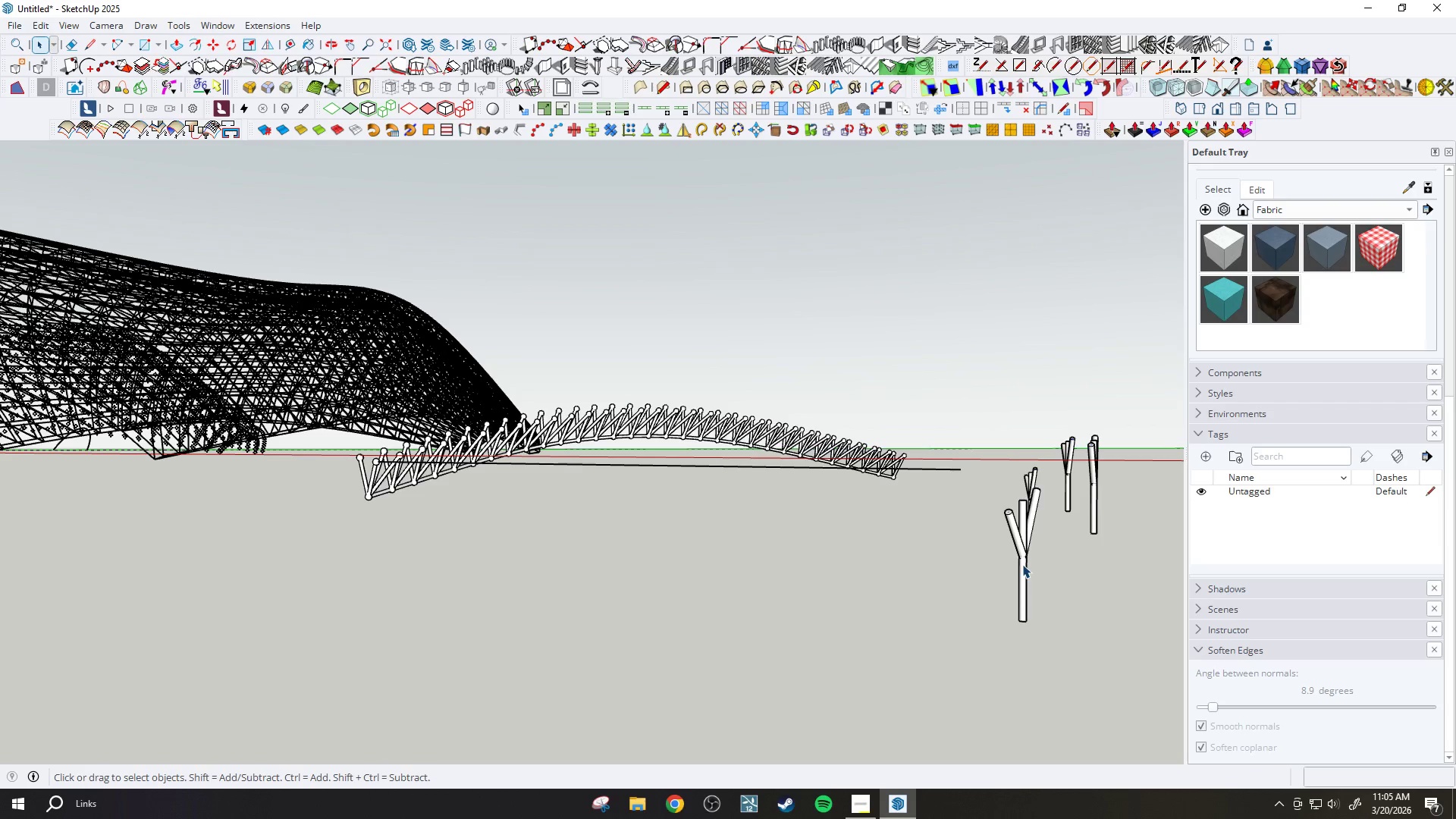 
left_click([1026, 558])
 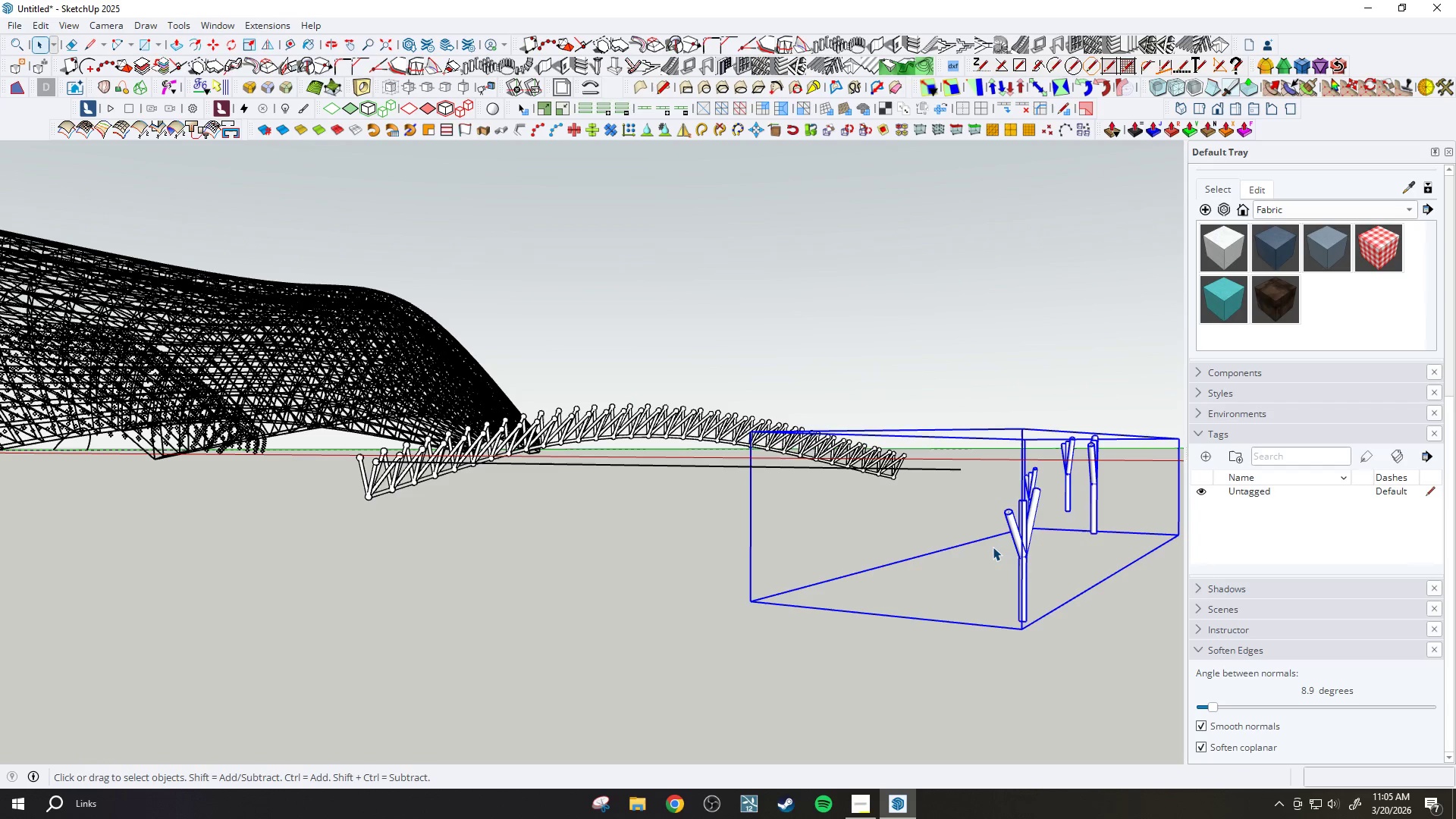 
wait(9.39)
 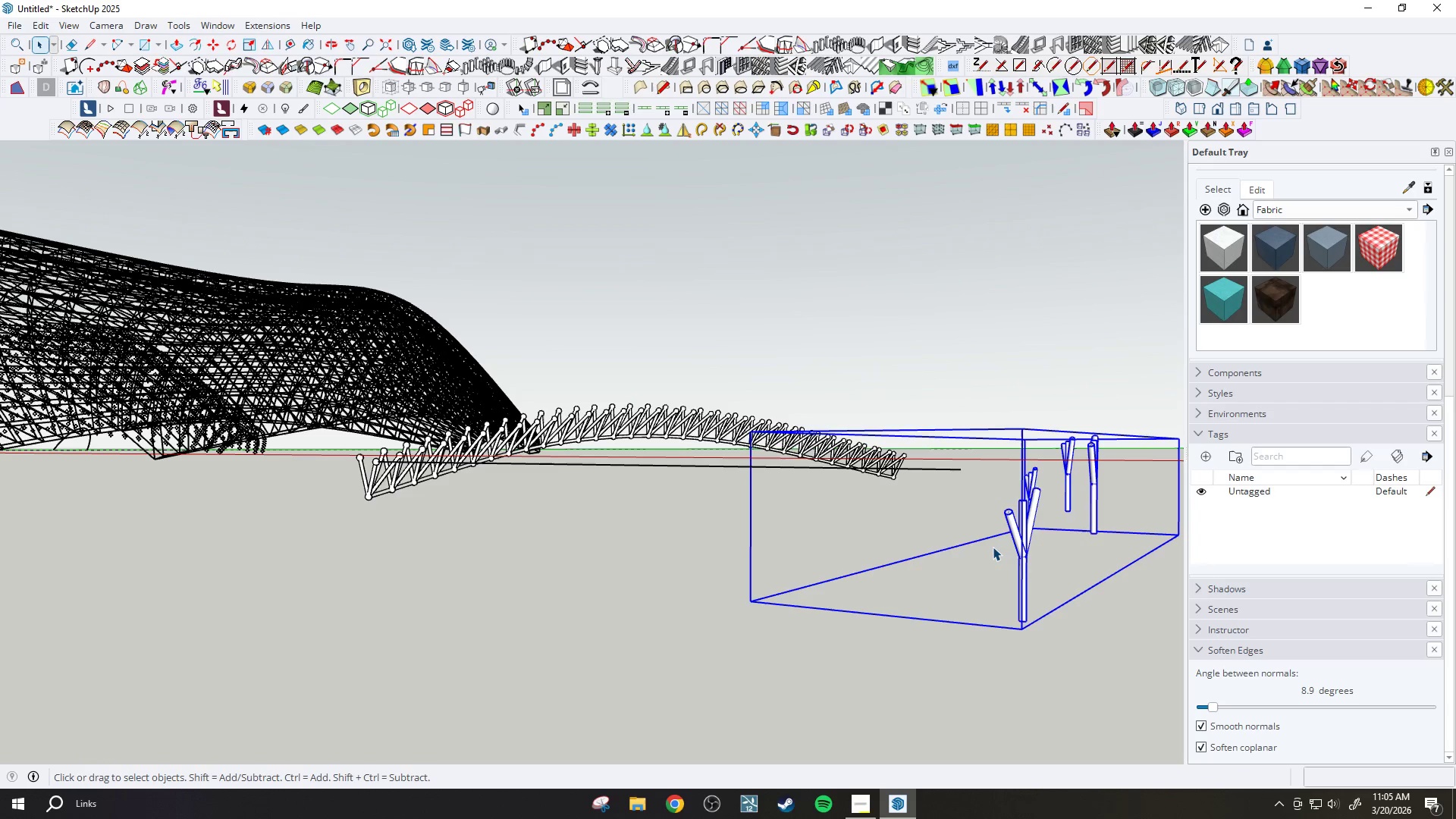 
left_click([686, 130])
 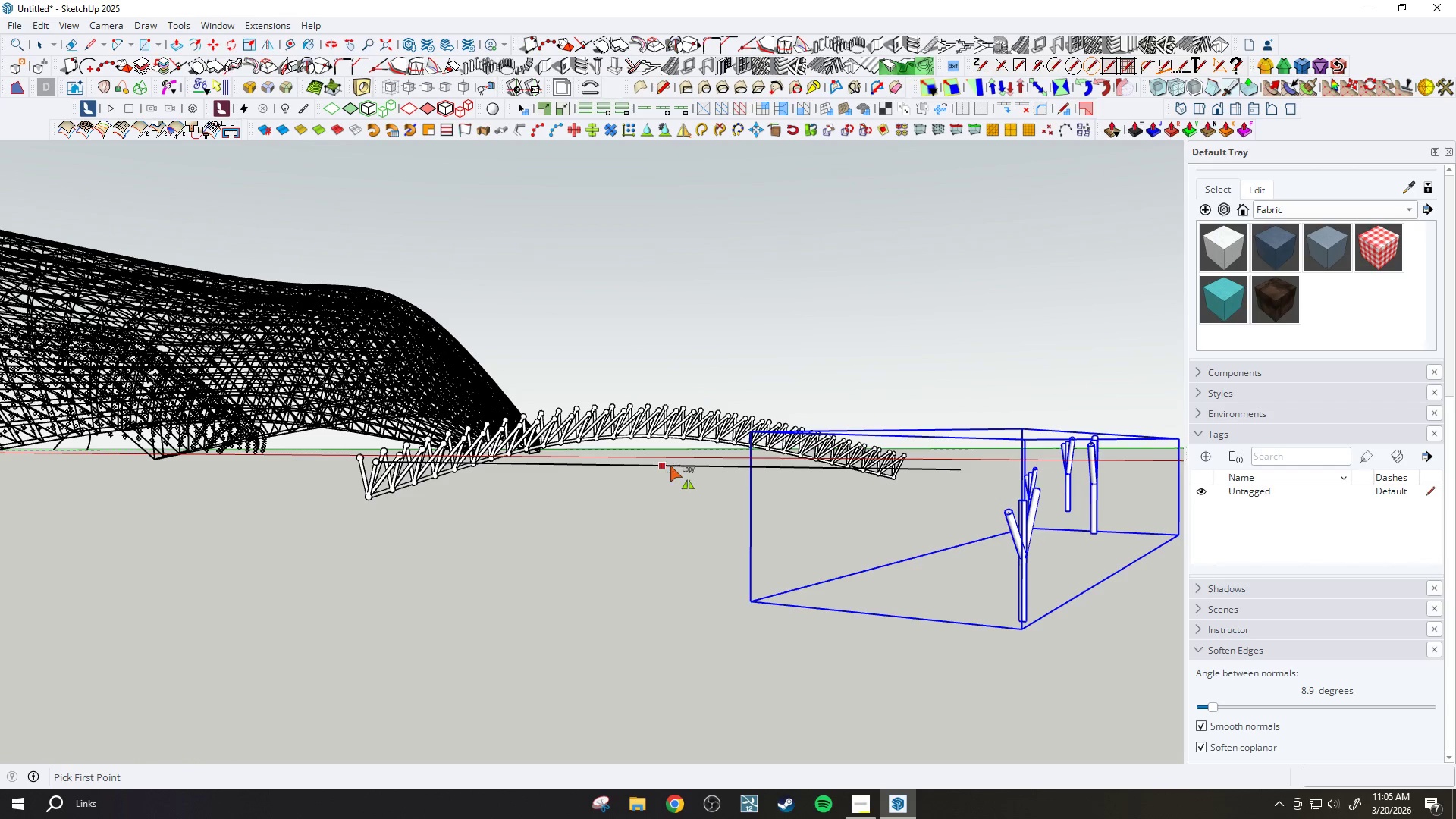 
mouse_move([877, 493])
 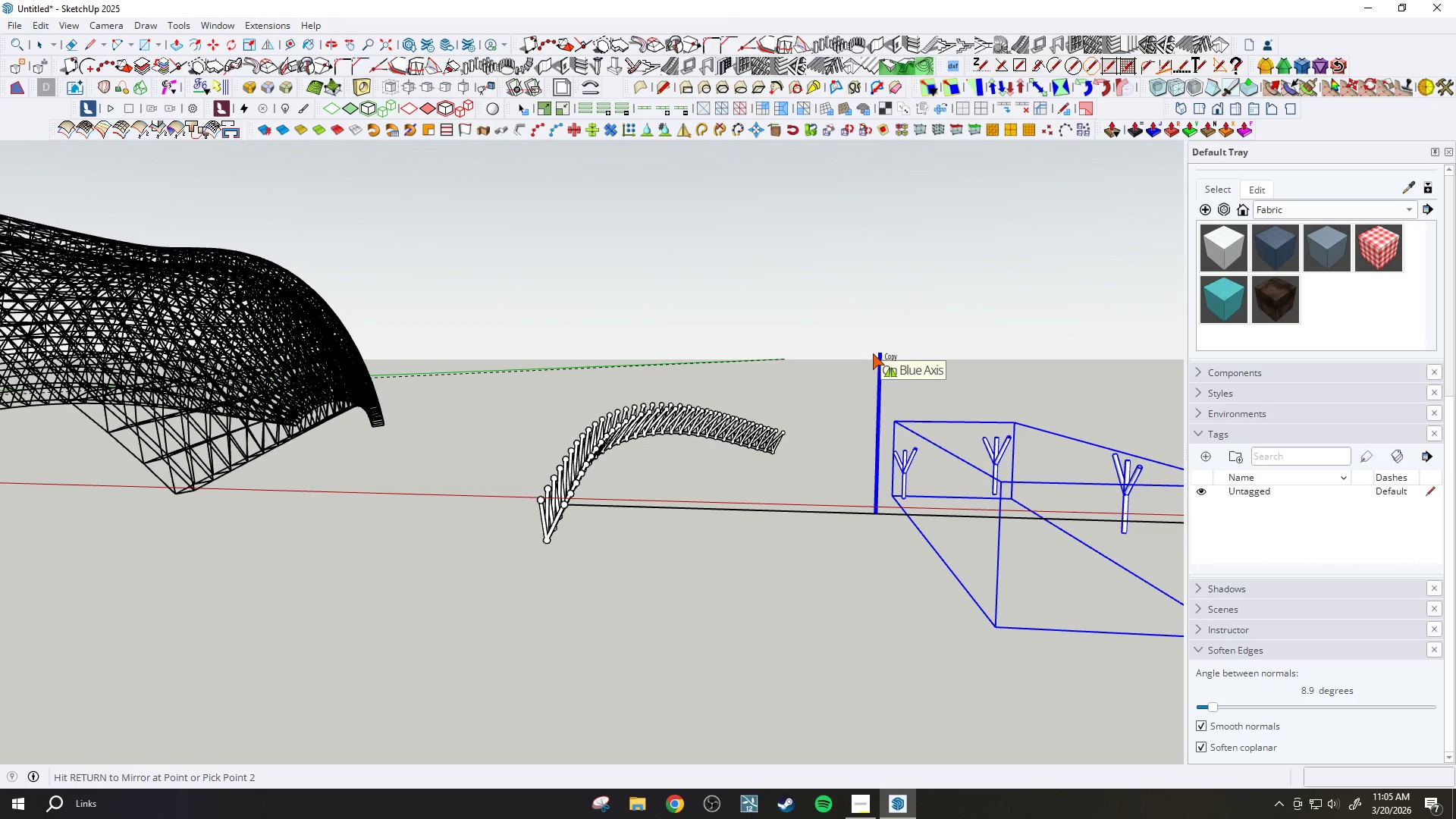 
wait(10.86)
 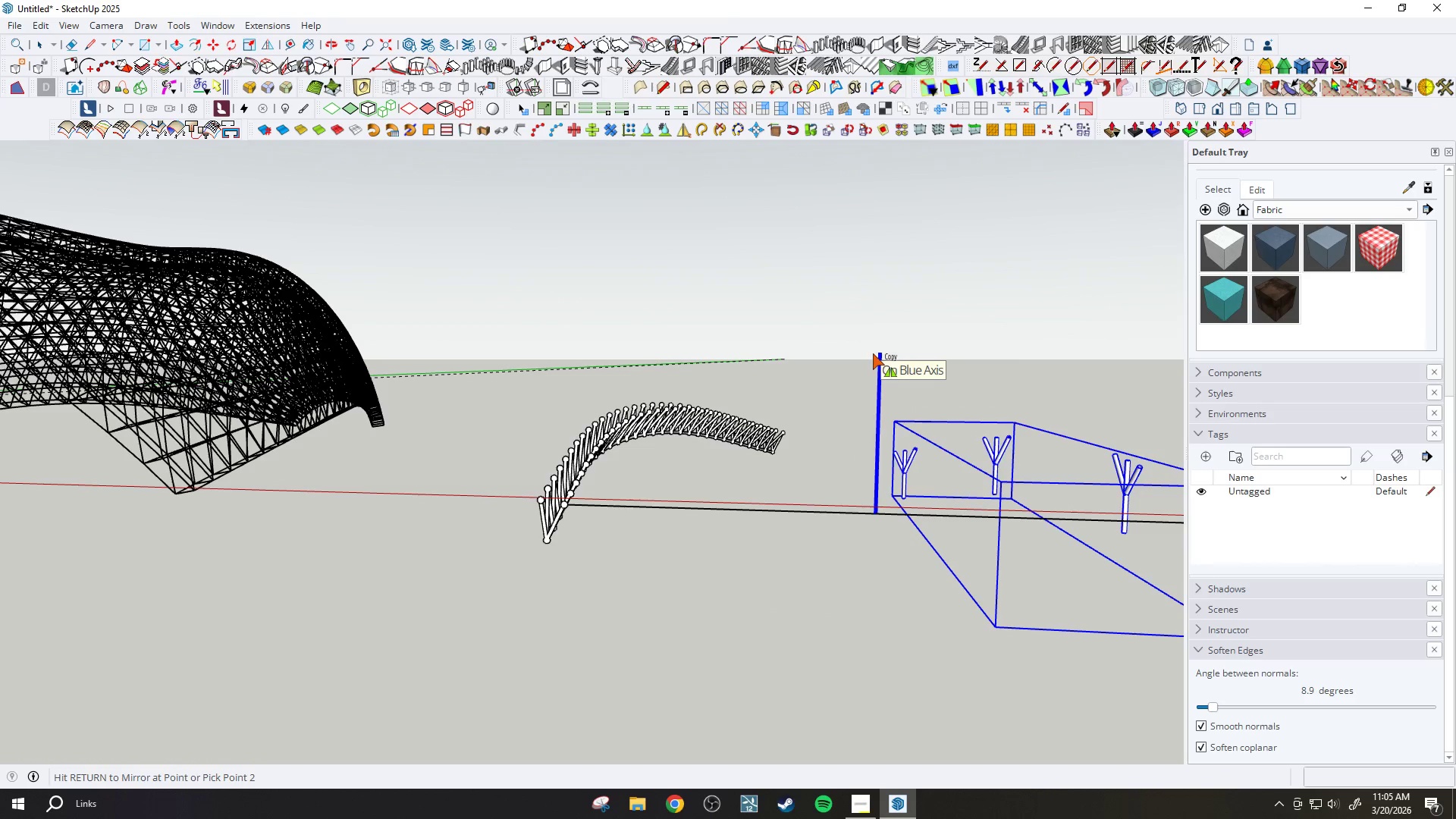 
left_click([874, 337])
 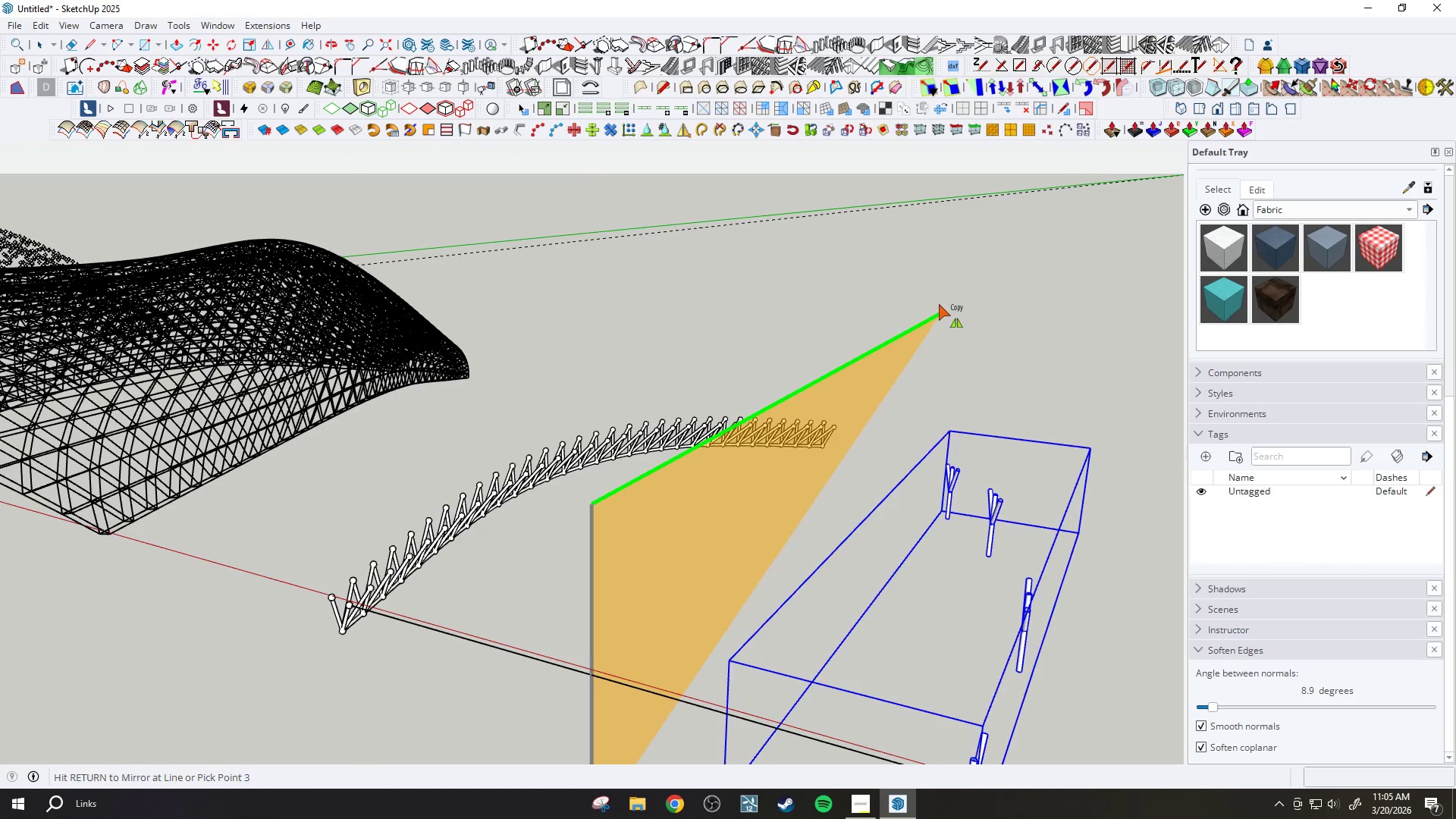 
scroll: coordinate [831, 362], scroll_direction: down, amount: 3.0
 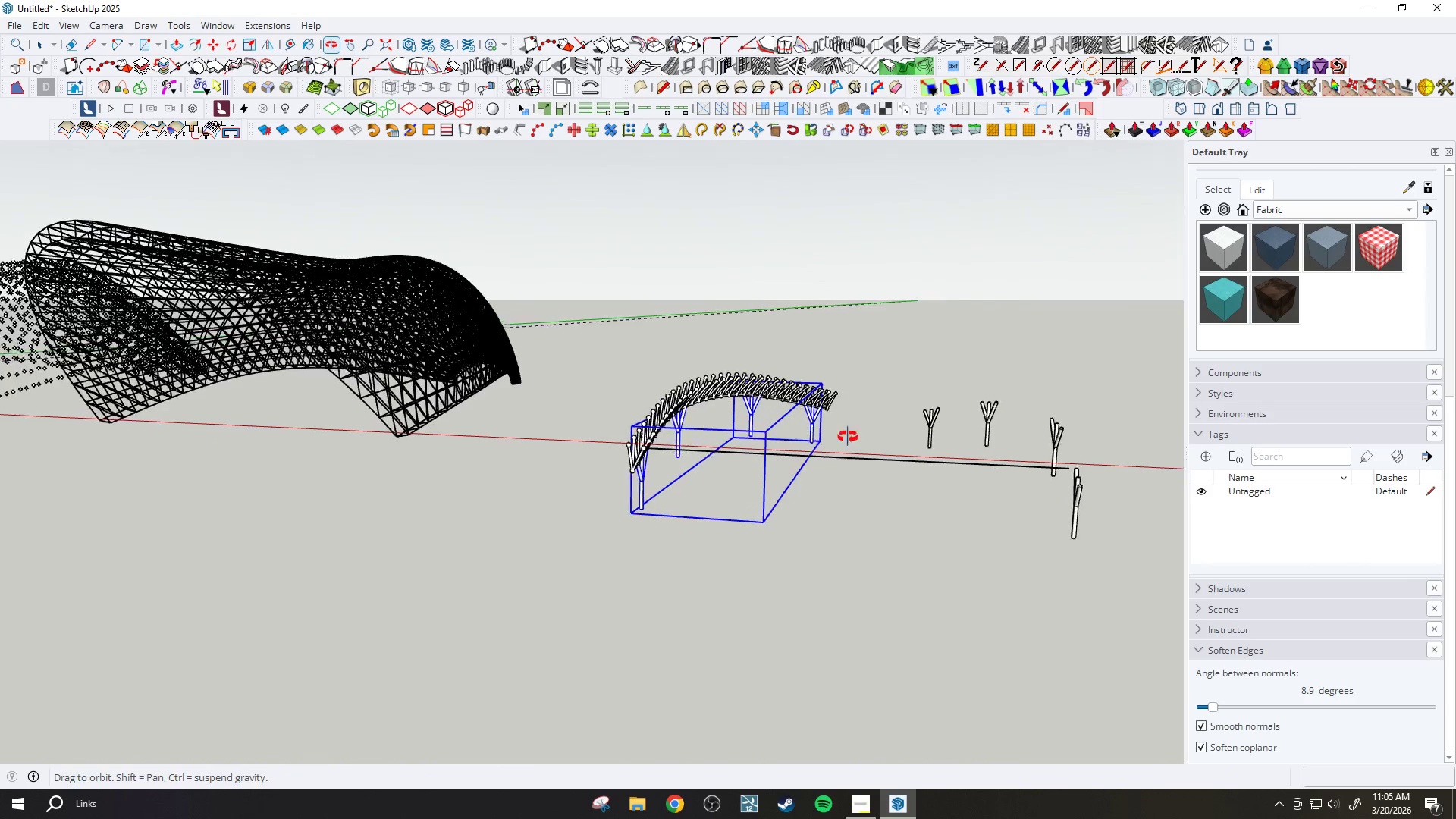 
scroll: coordinate [585, 455], scroll_direction: up, amount: 14.0
 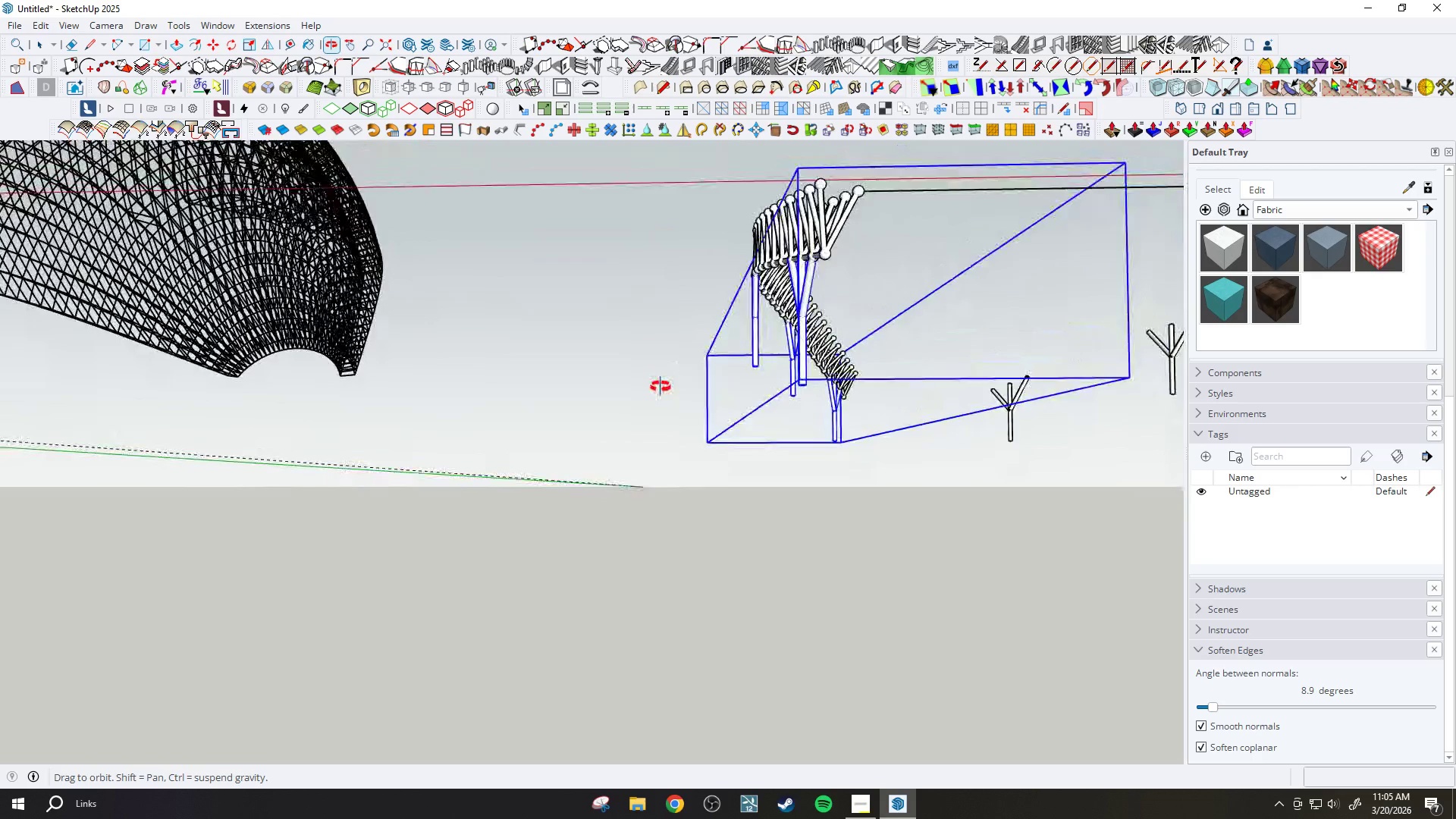 
wait(7.64)
 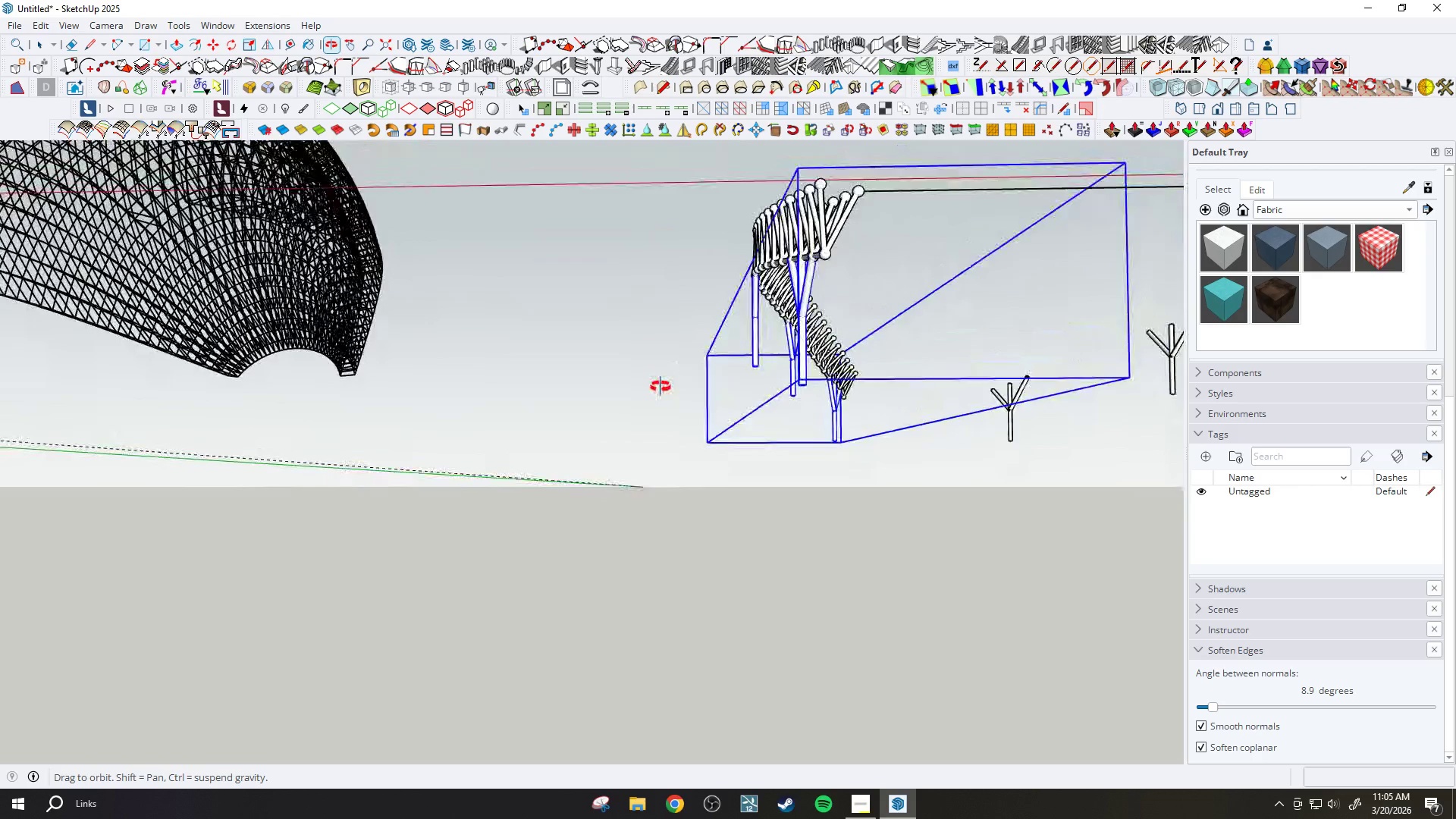 
scroll: coordinate [356, 224], scroll_direction: up, amount: 17.0
 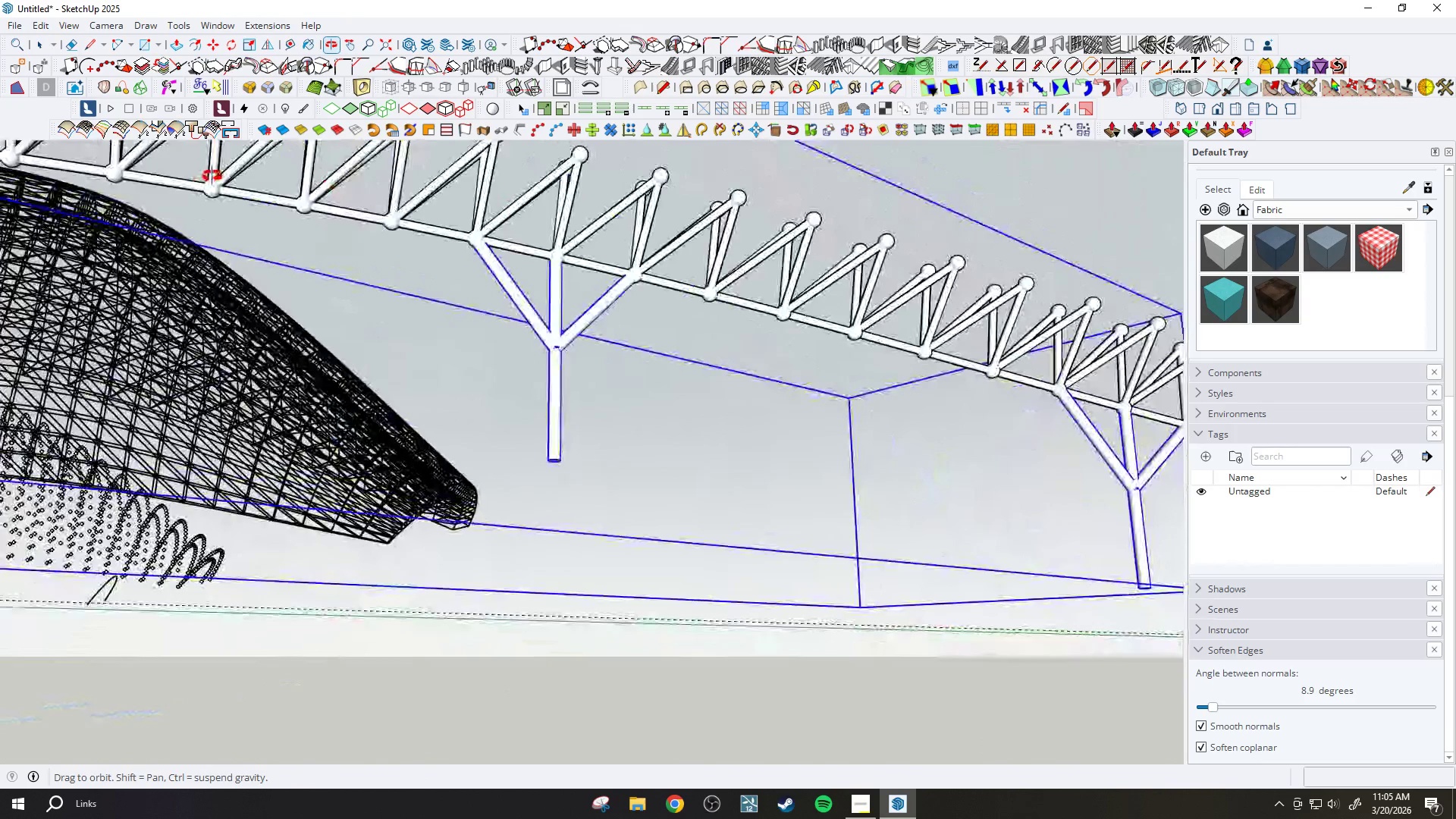 
scroll: coordinate [700, 369], scroll_direction: down, amount: 16.0
 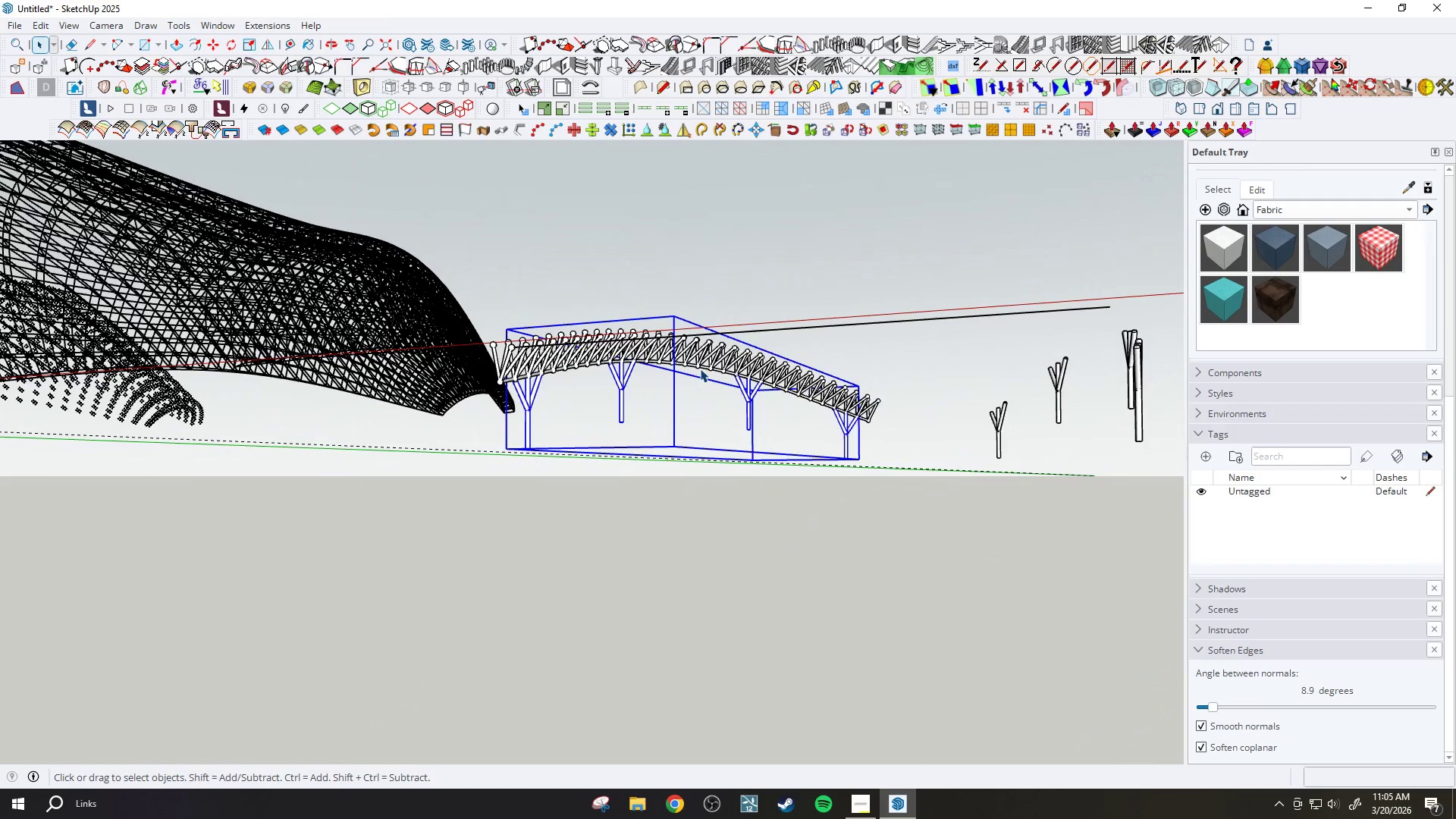 
key(Space)
 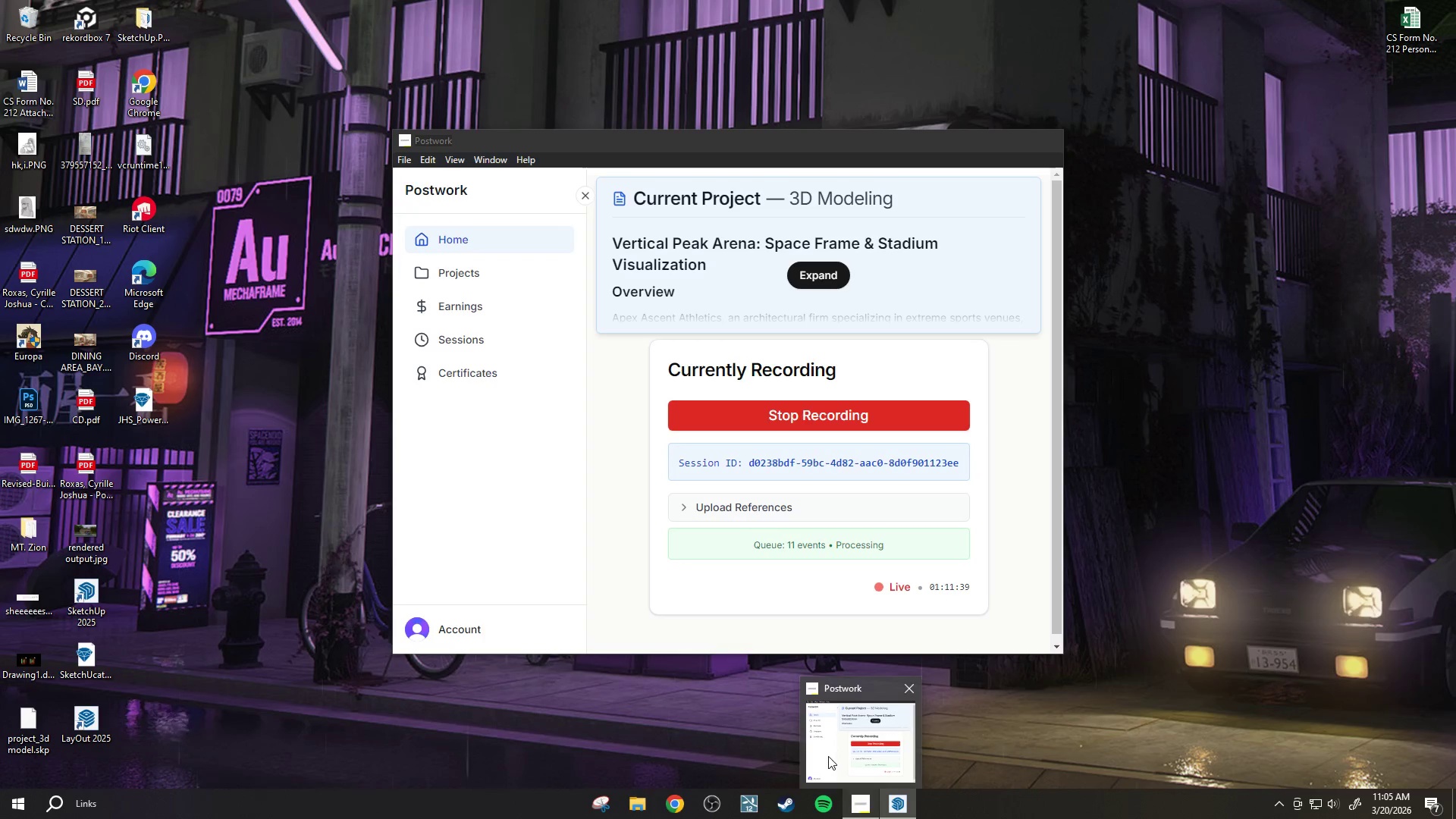 
wait(7.09)
 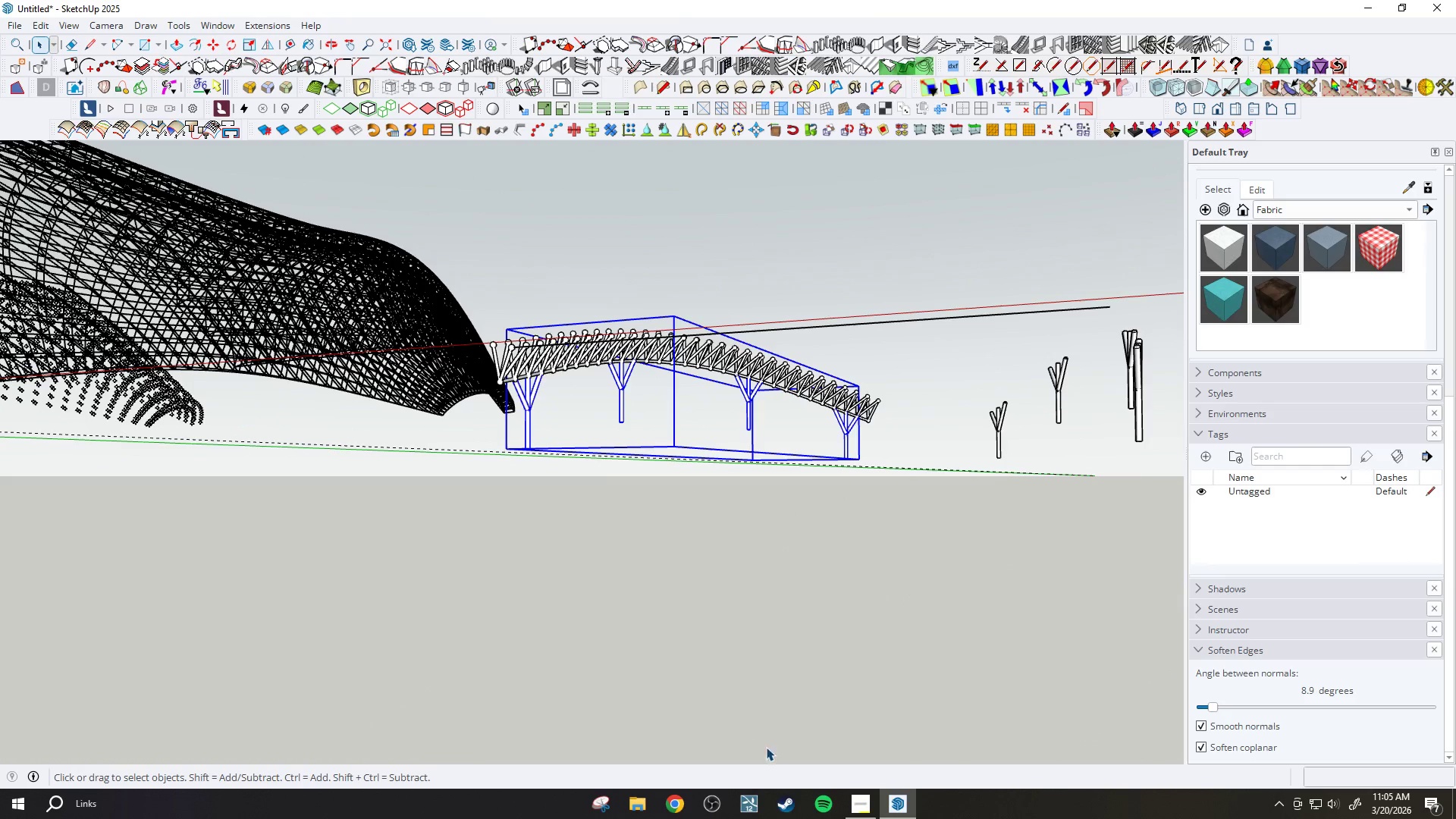 
left_click([829, 761])